 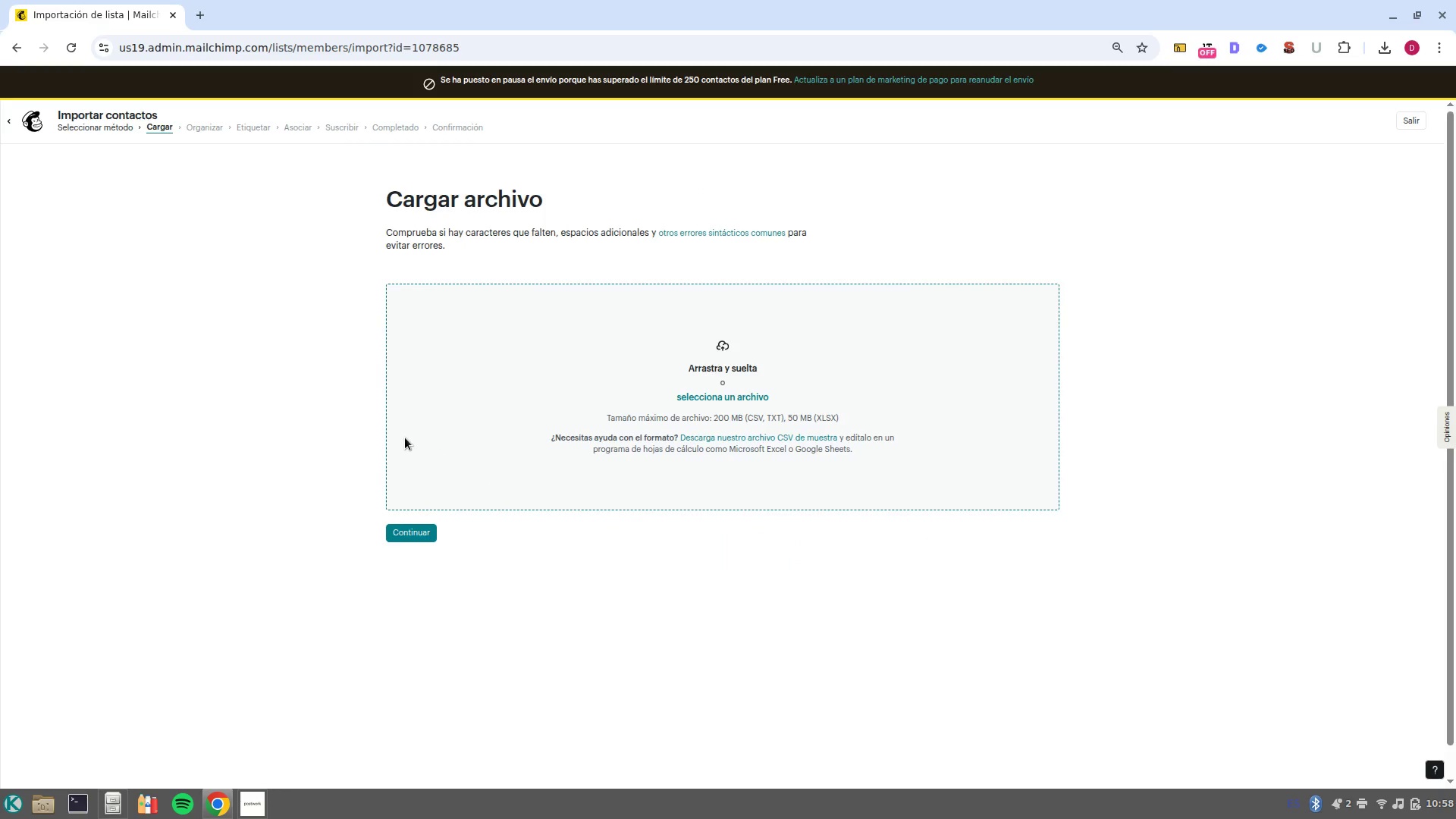 
left_click([738, 397])
 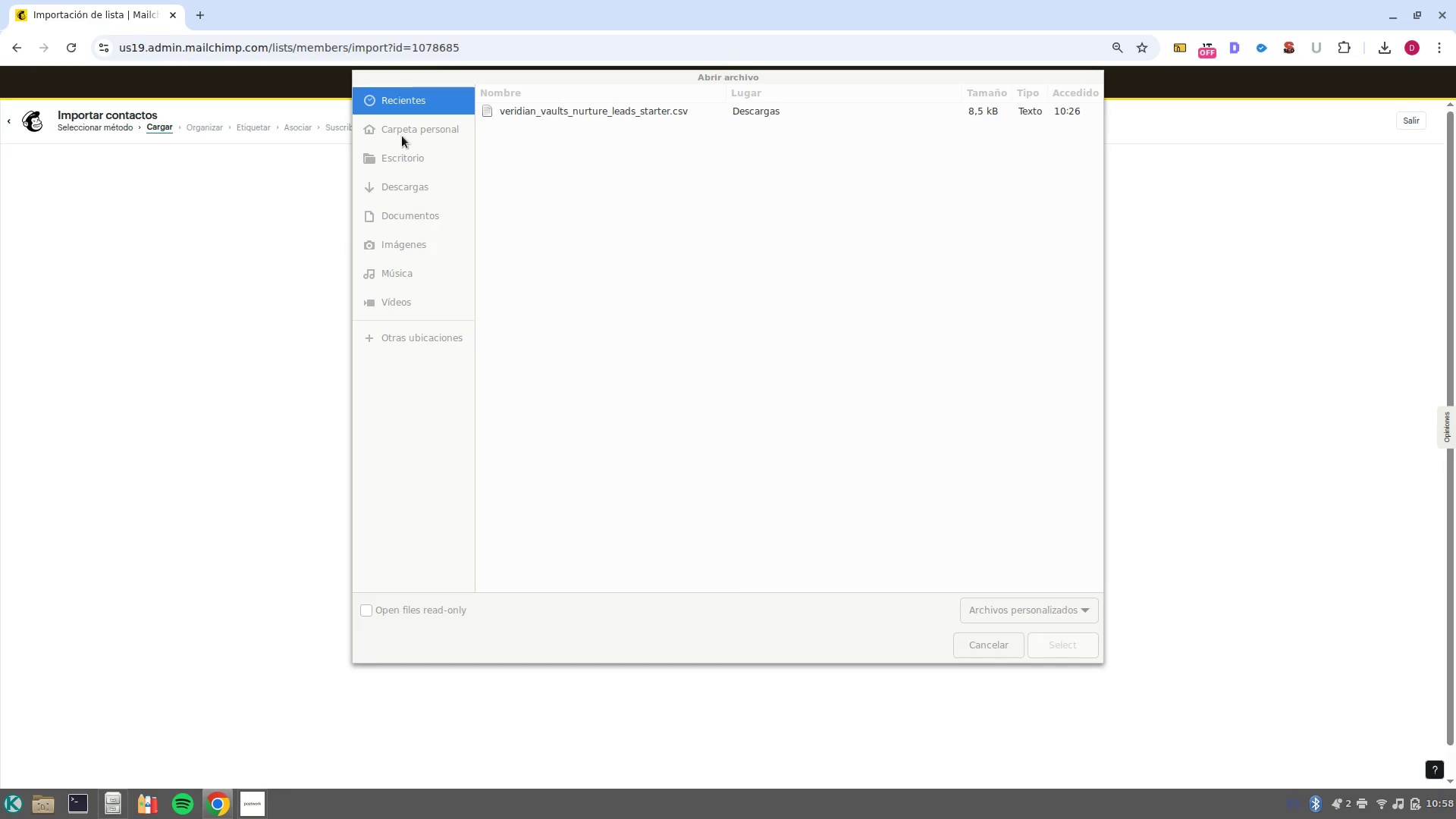 
left_click([408, 191])
 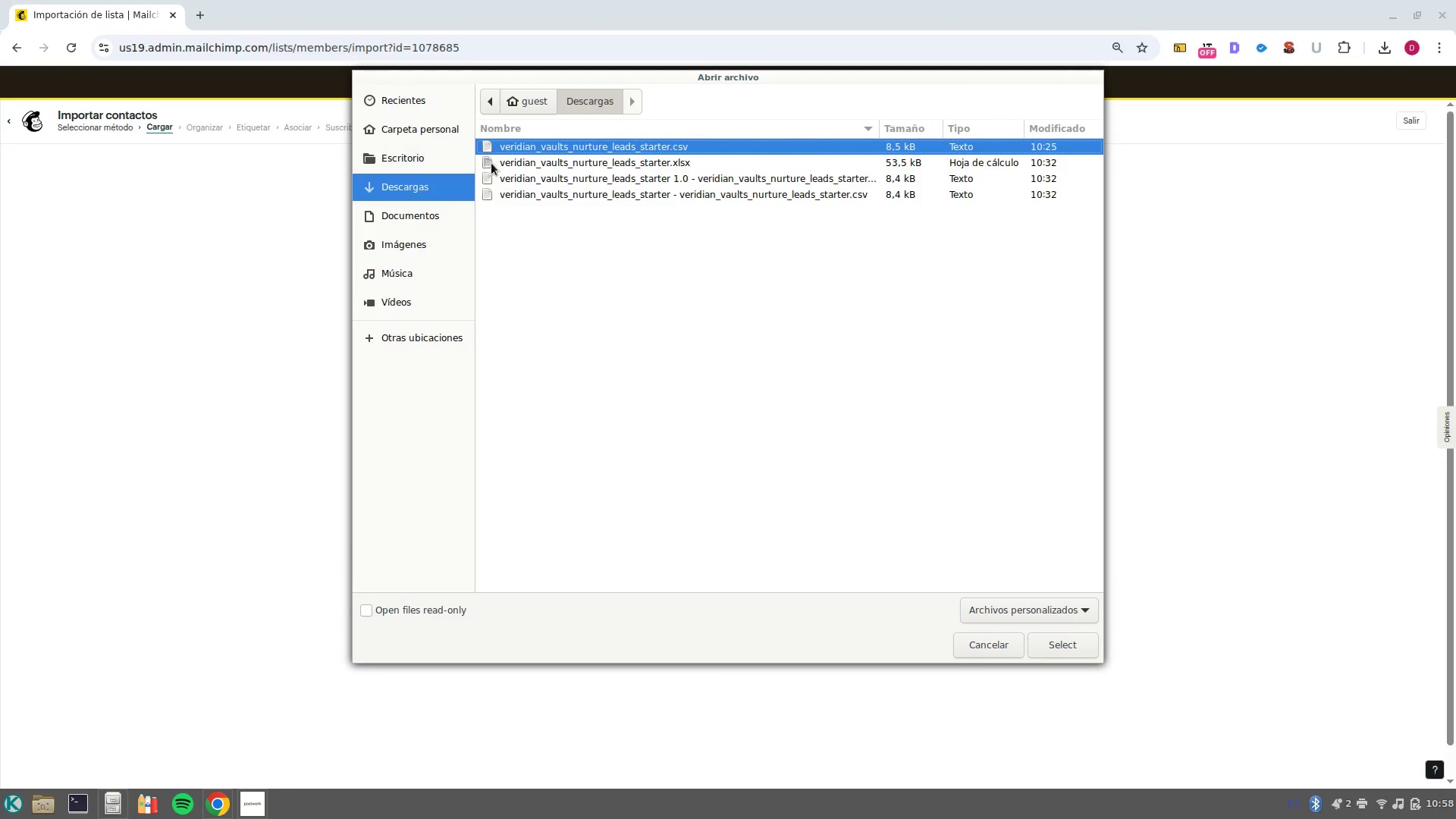 
left_click([589, 176])
 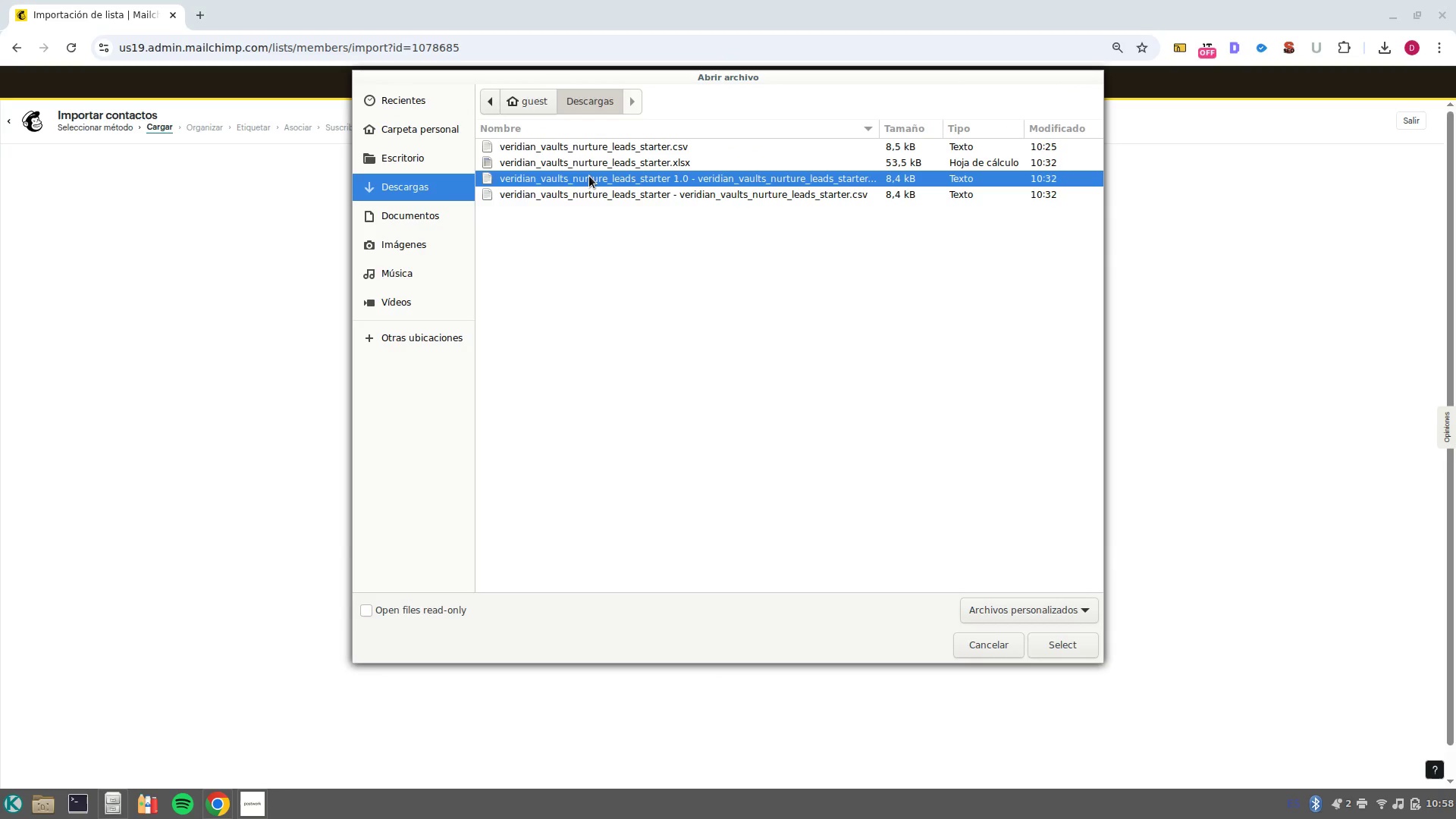 
key(NumpadEnter)
 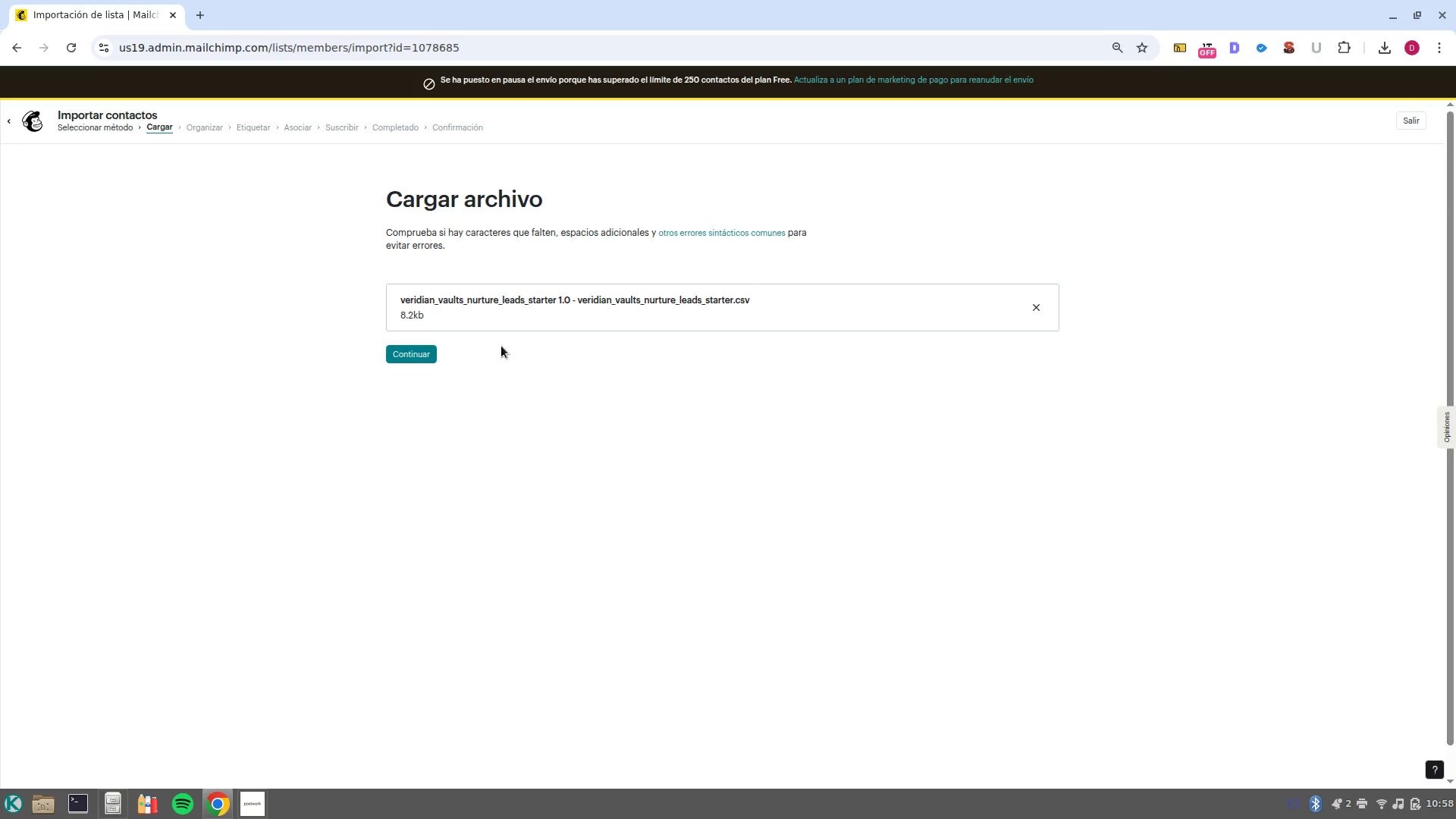 
left_click([419, 354])
 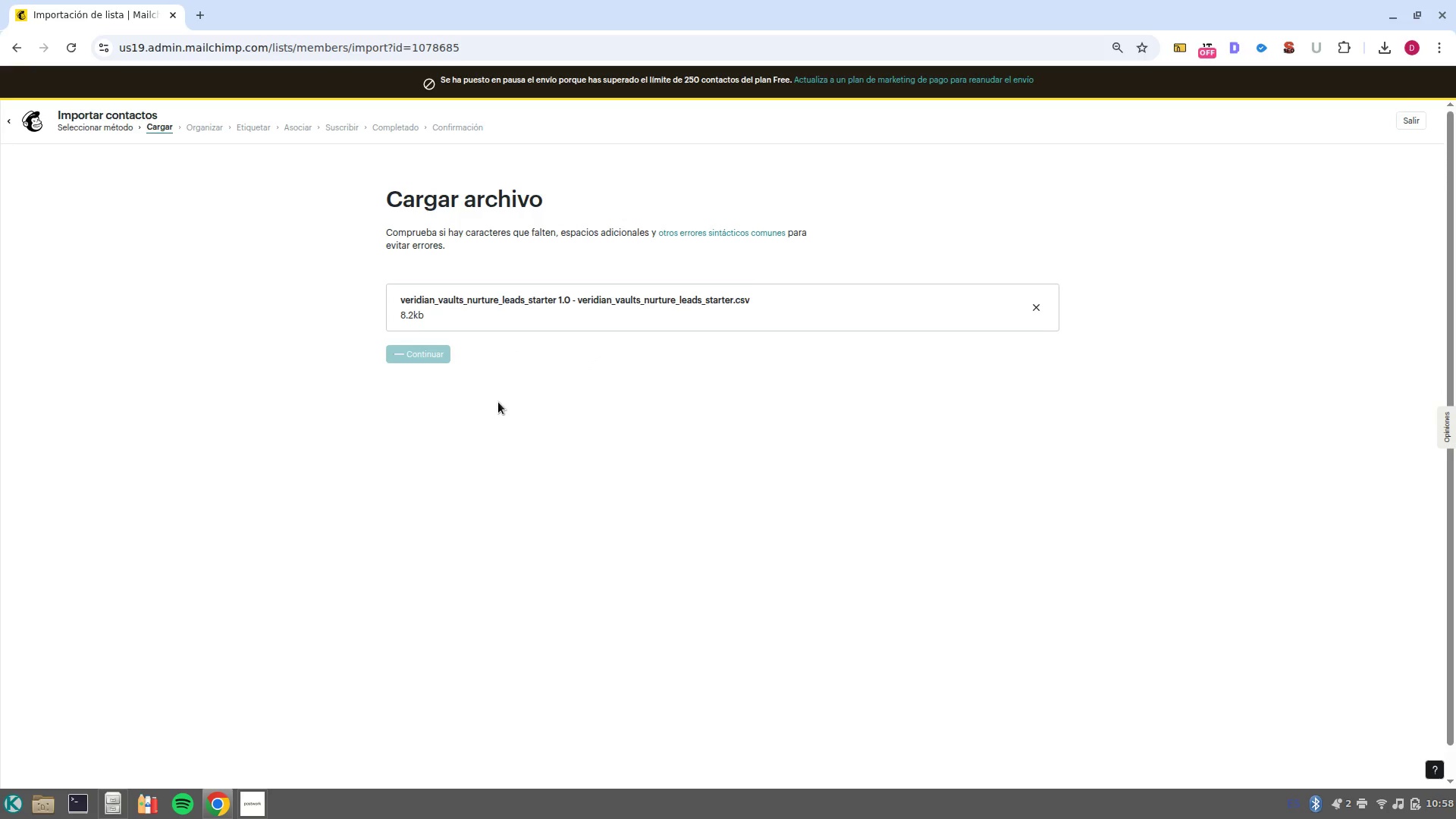 
wait(8.15)
 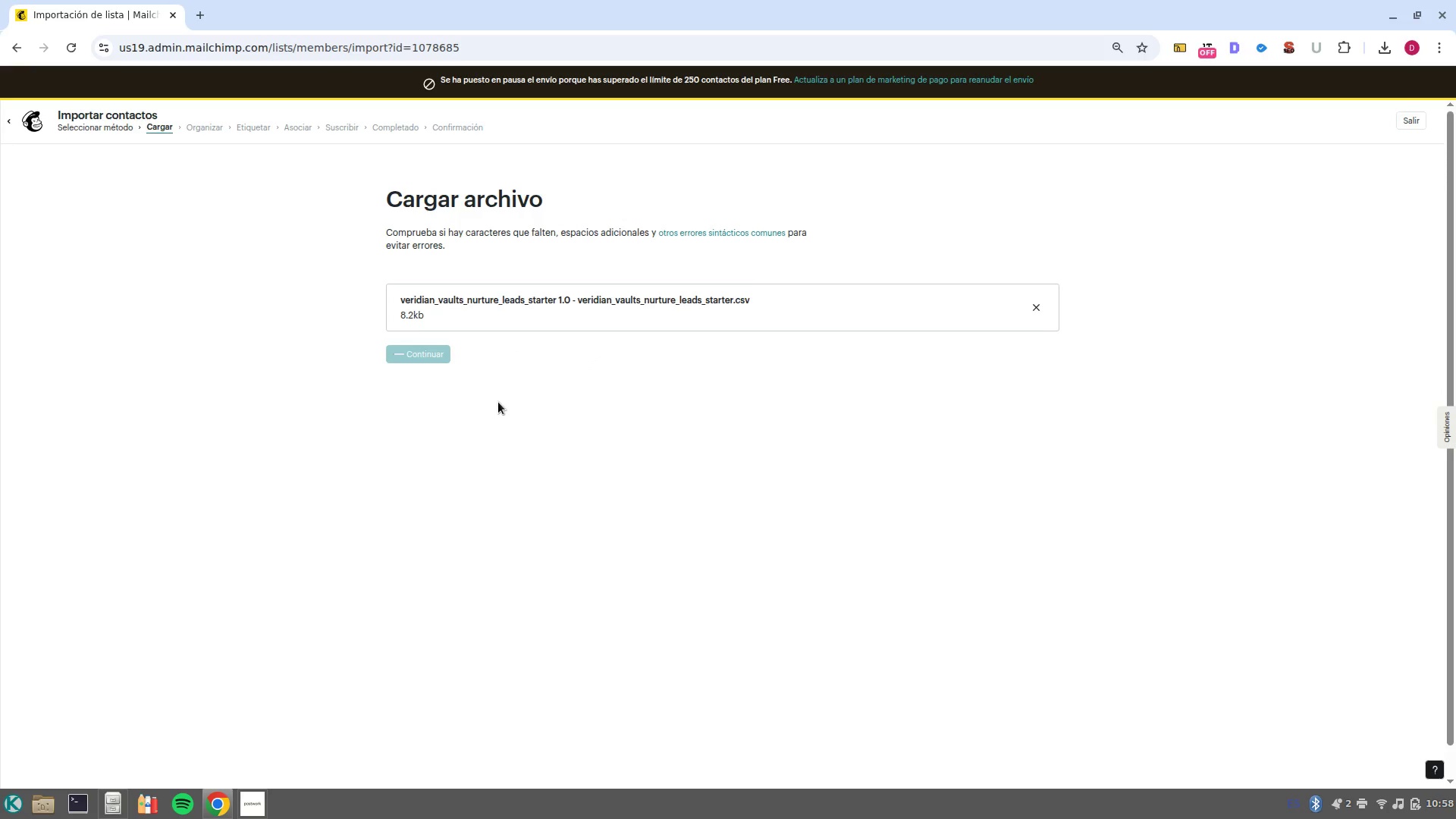 
left_click([425, 549])
 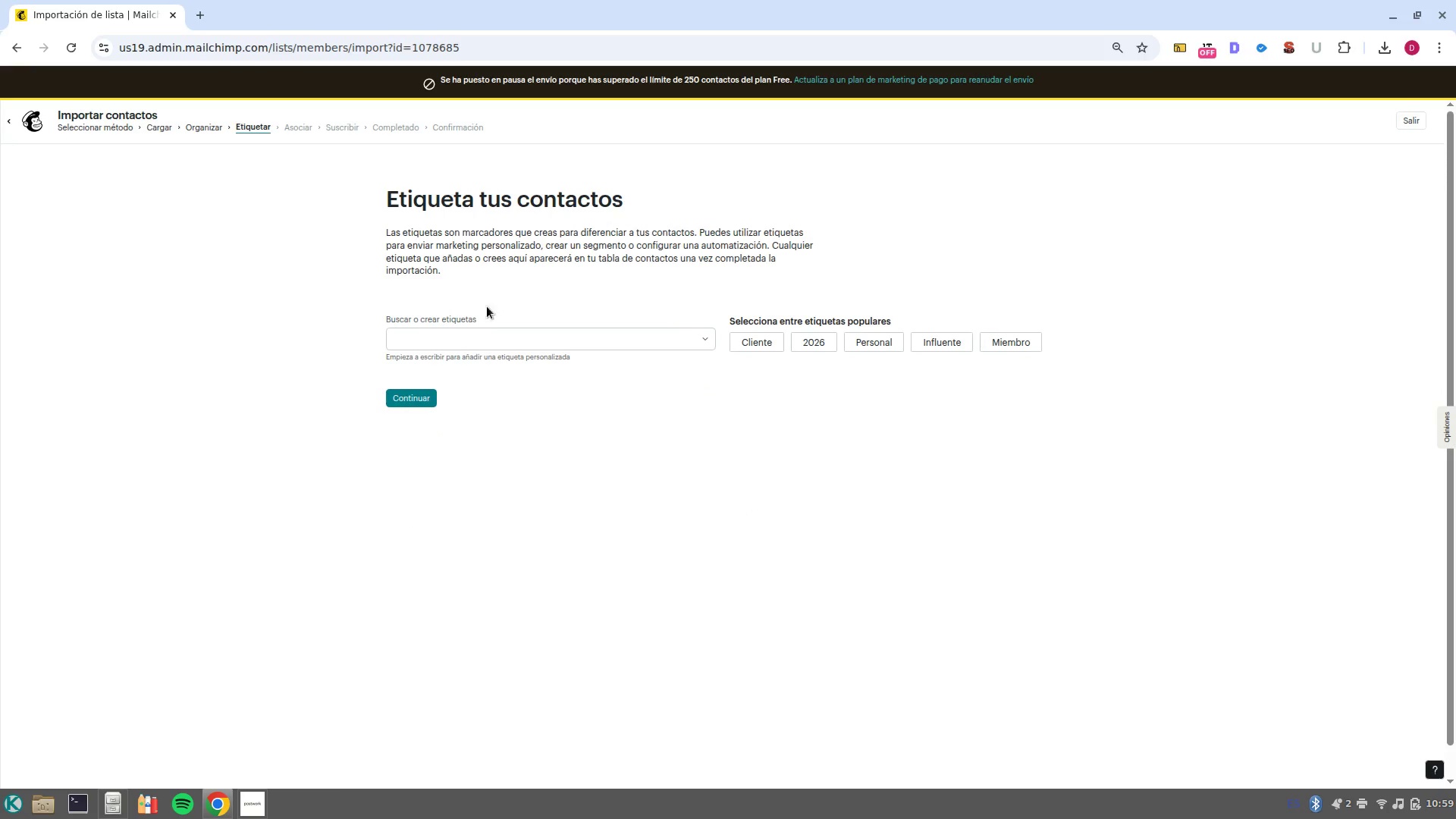 
left_click([497, 344])
 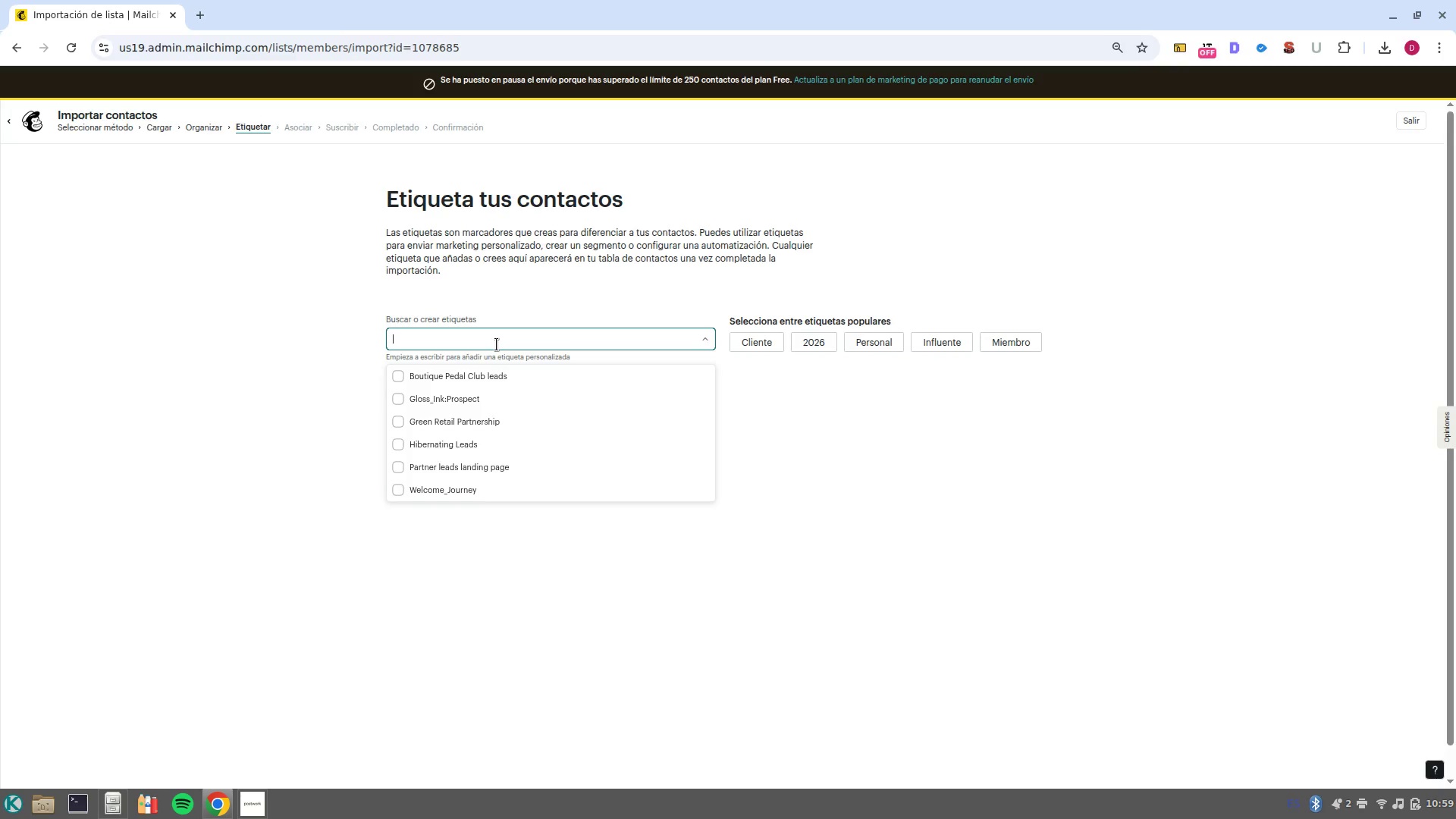 
type(TradeShow?EnergyResilience?2026)
 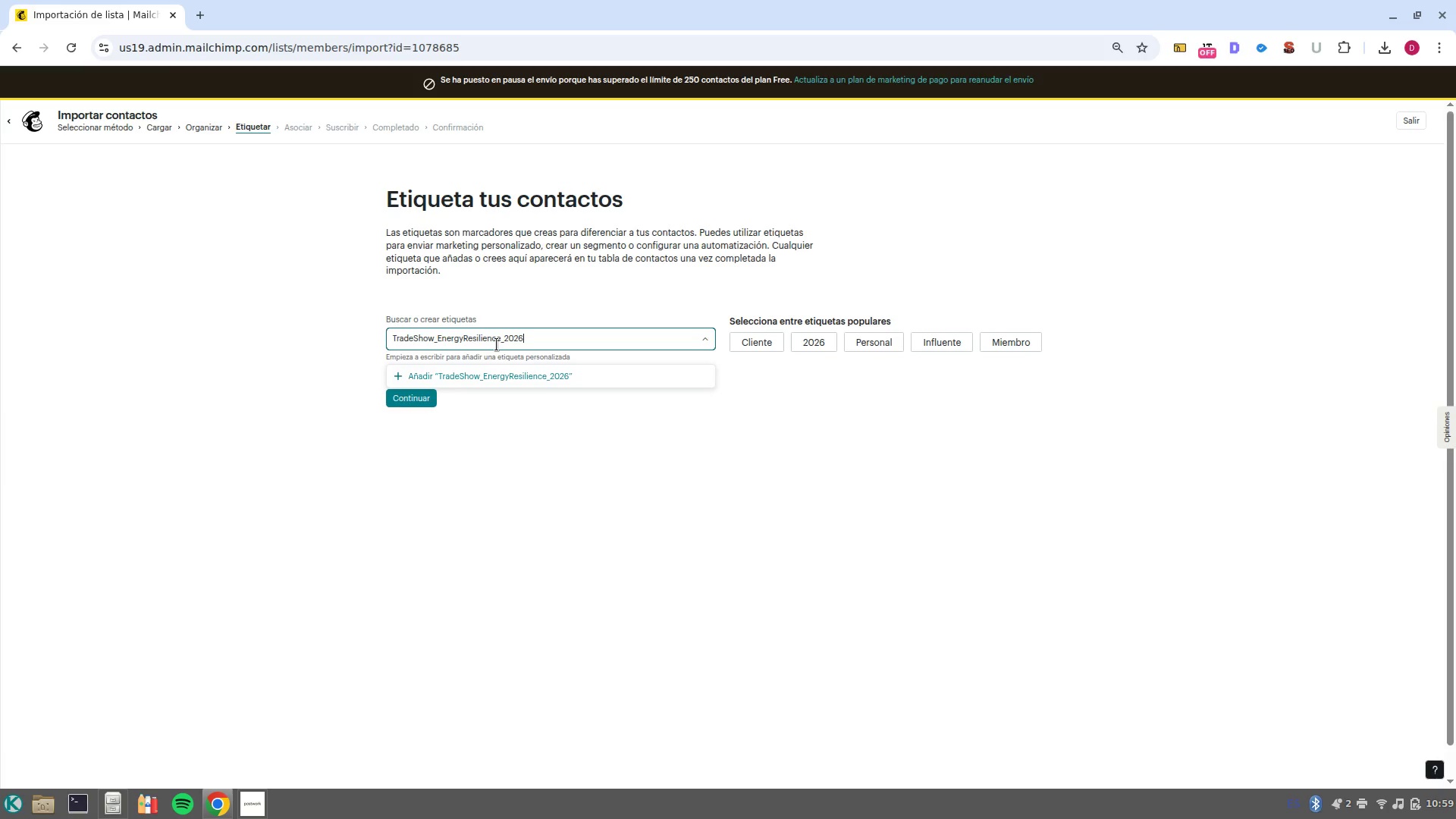 
left_click([525, 378])
 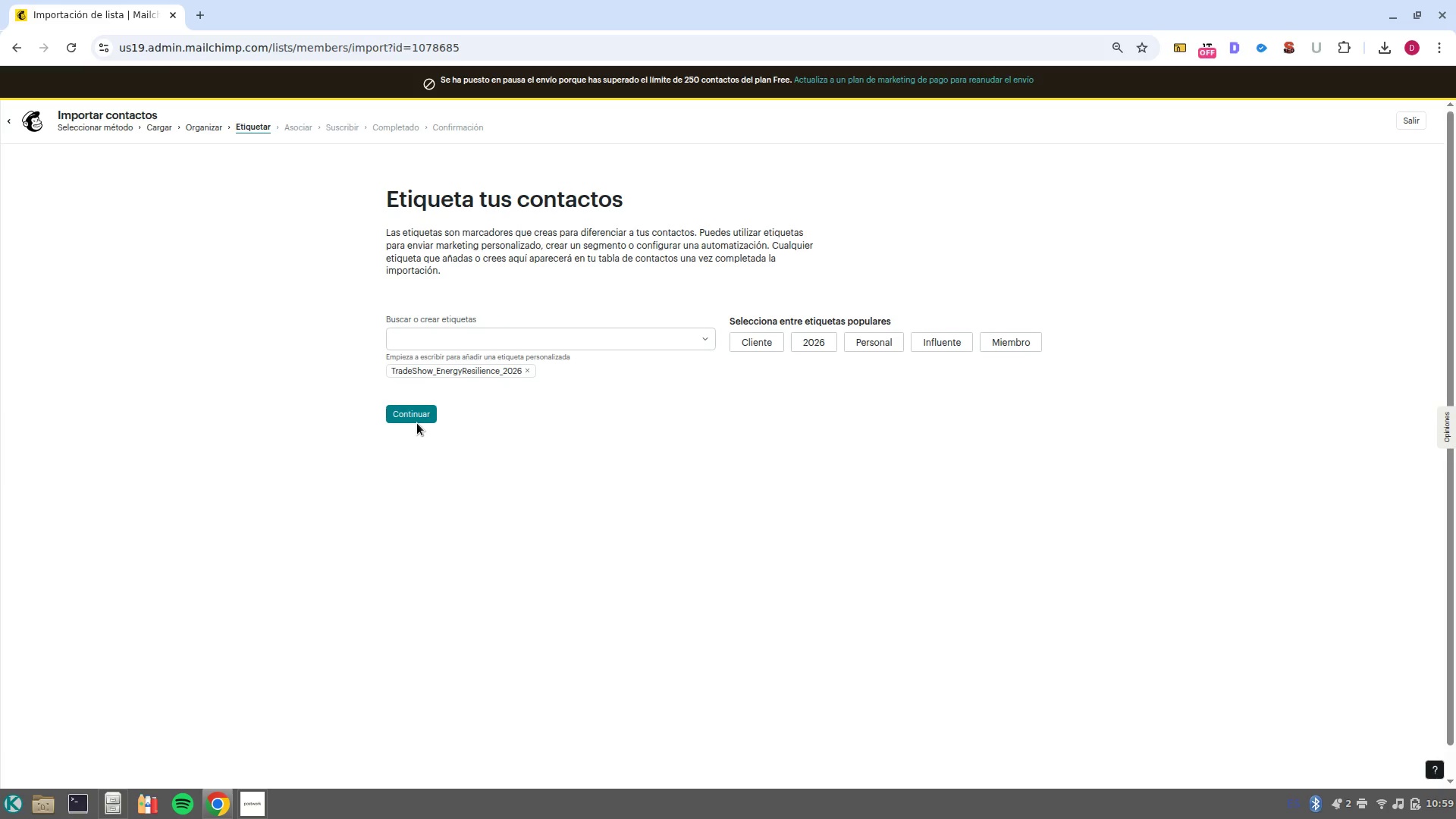 
left_click([407, 421])
 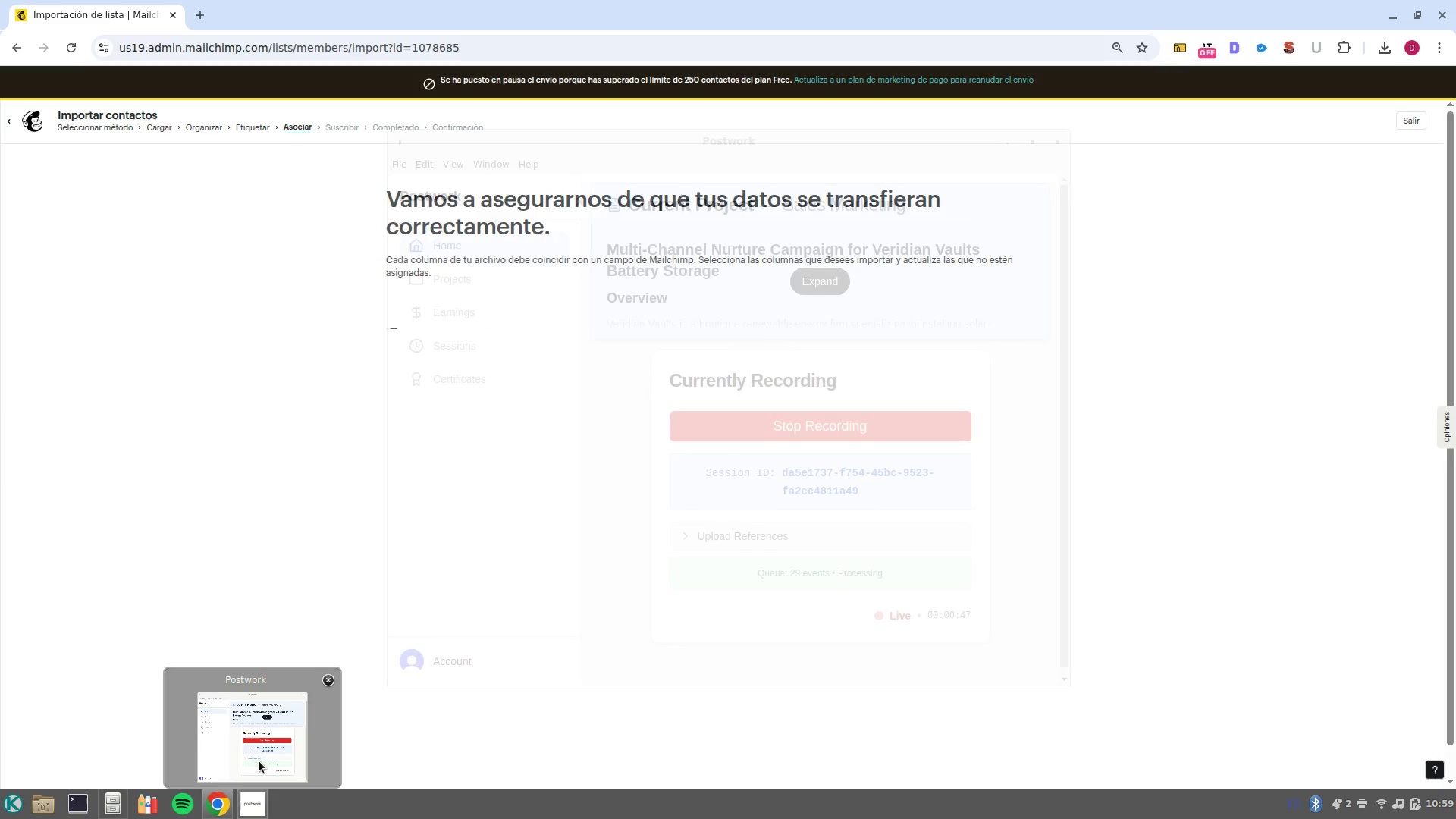 
left_click([264, 750])